 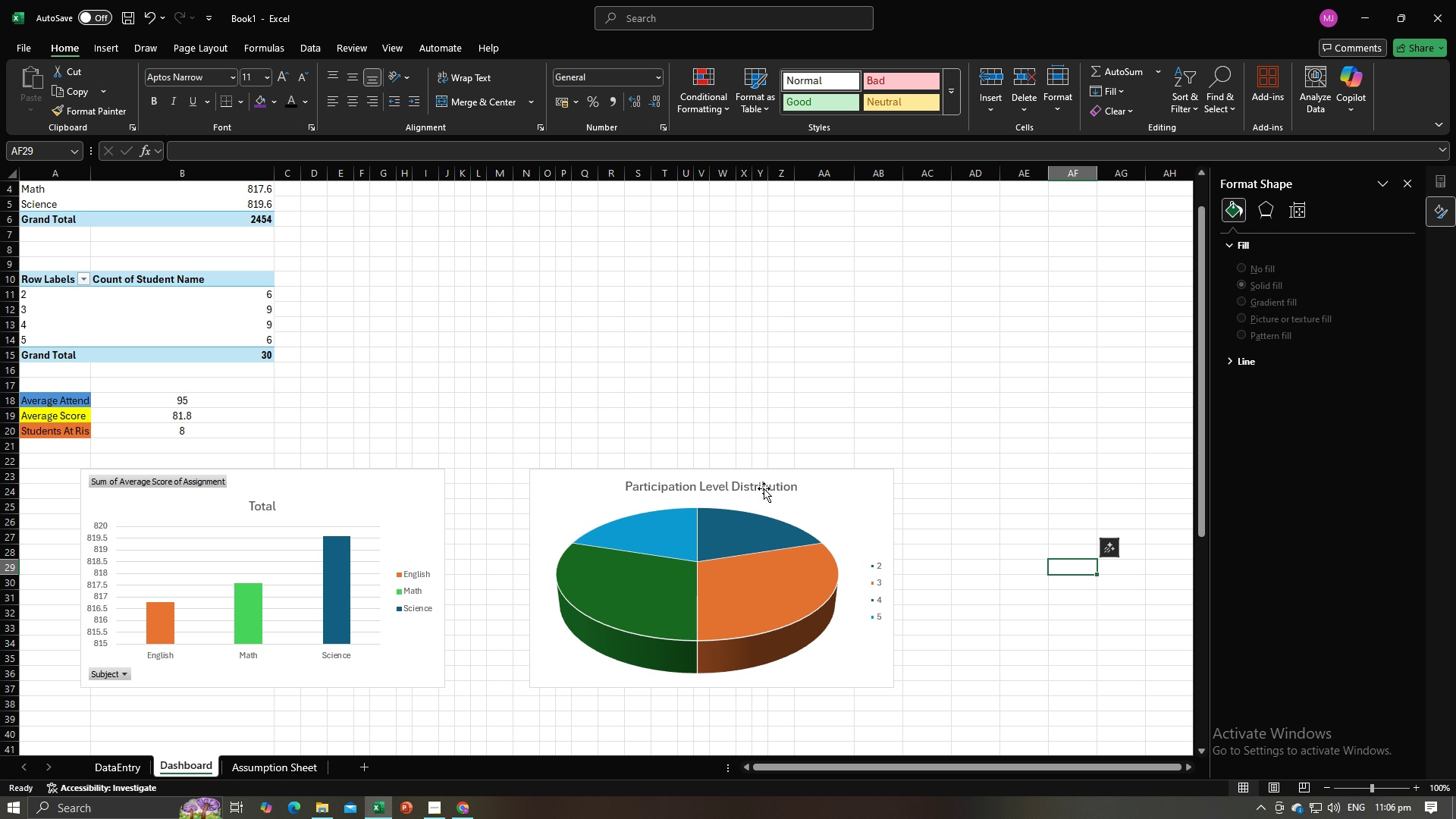 
scroll: coordinate [873, 416], scroll_direction: up, amount: 6.0
 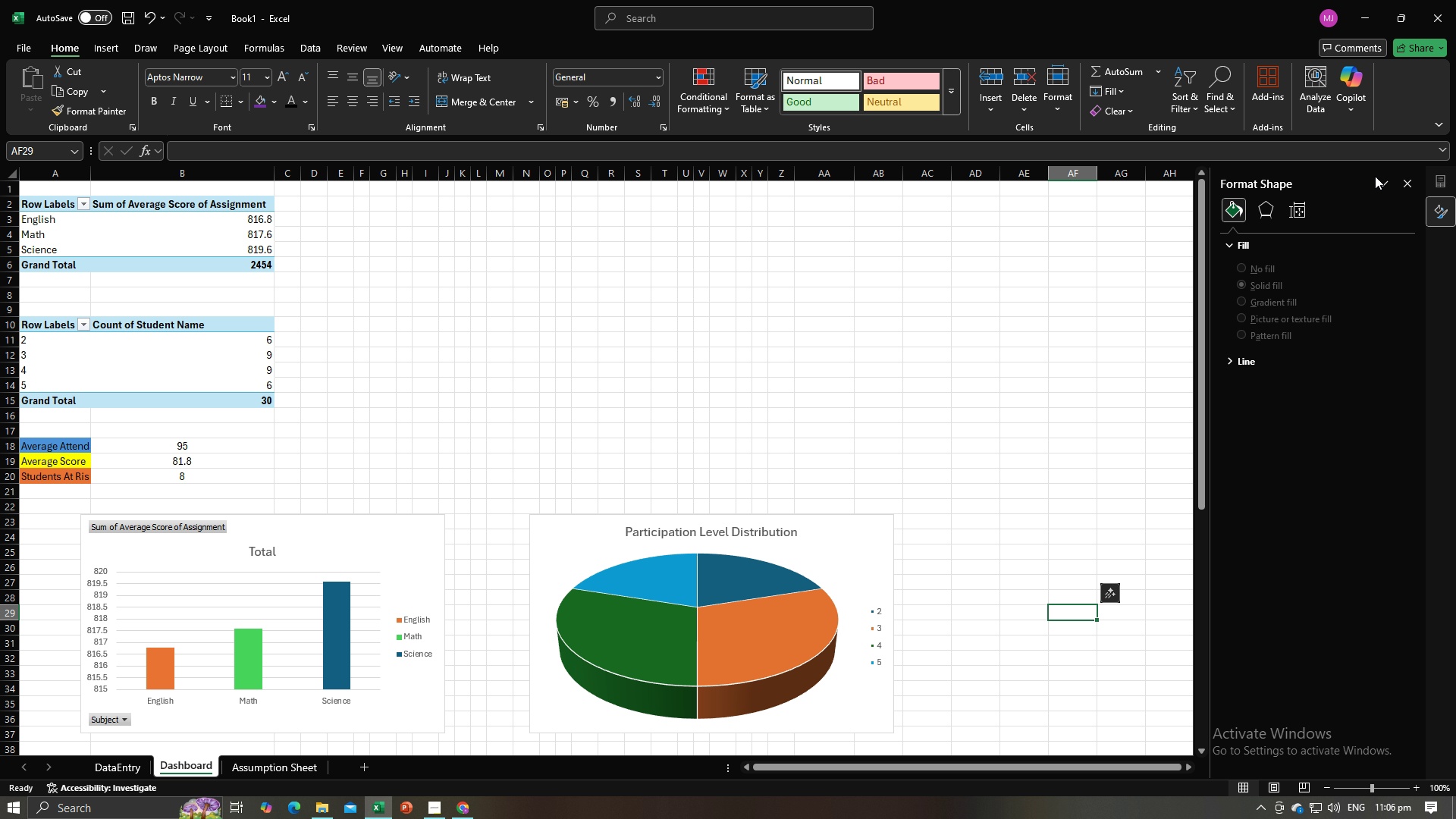 
left_click([1401, 184])
 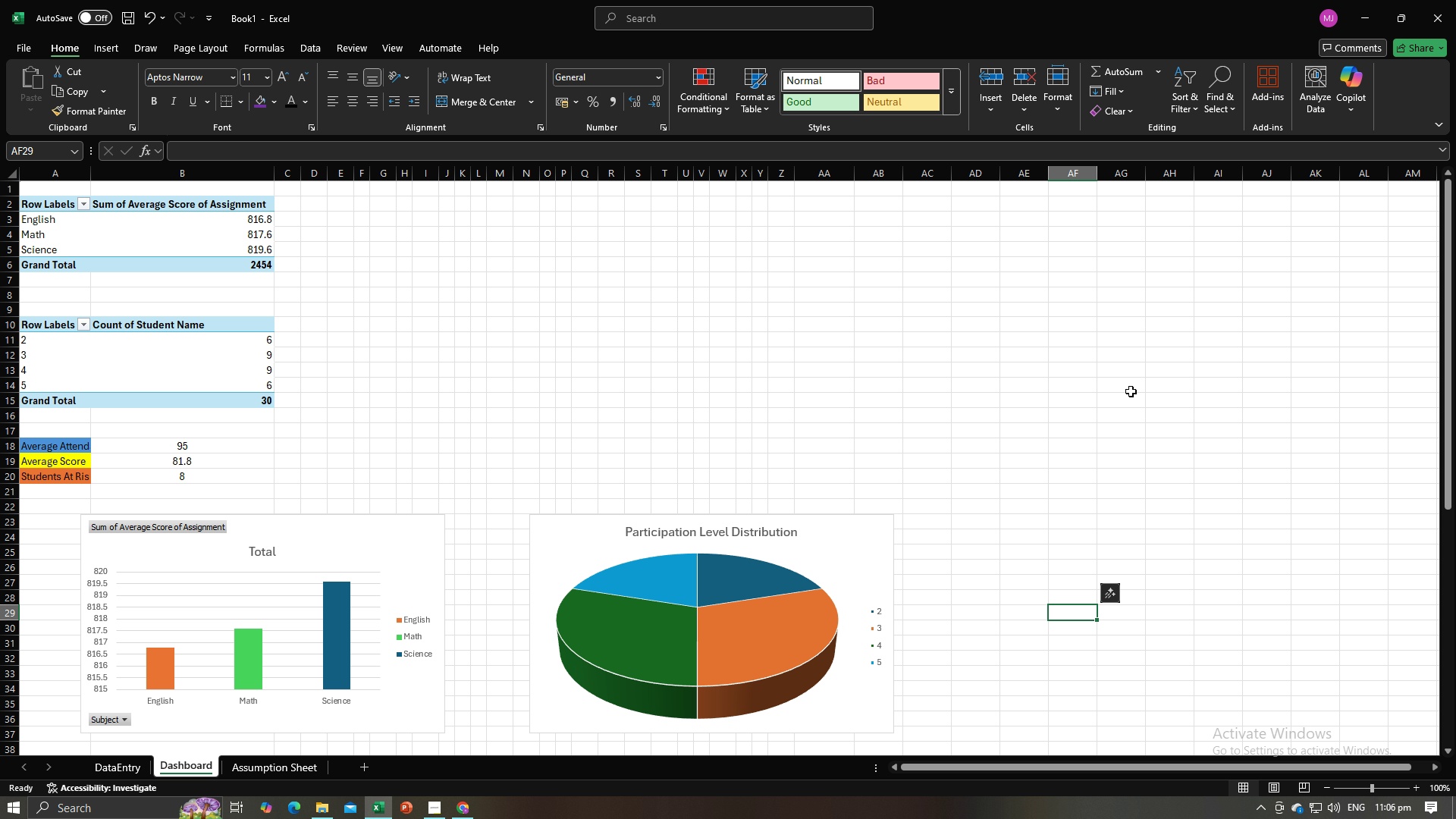 
left_click([1131, 391])
 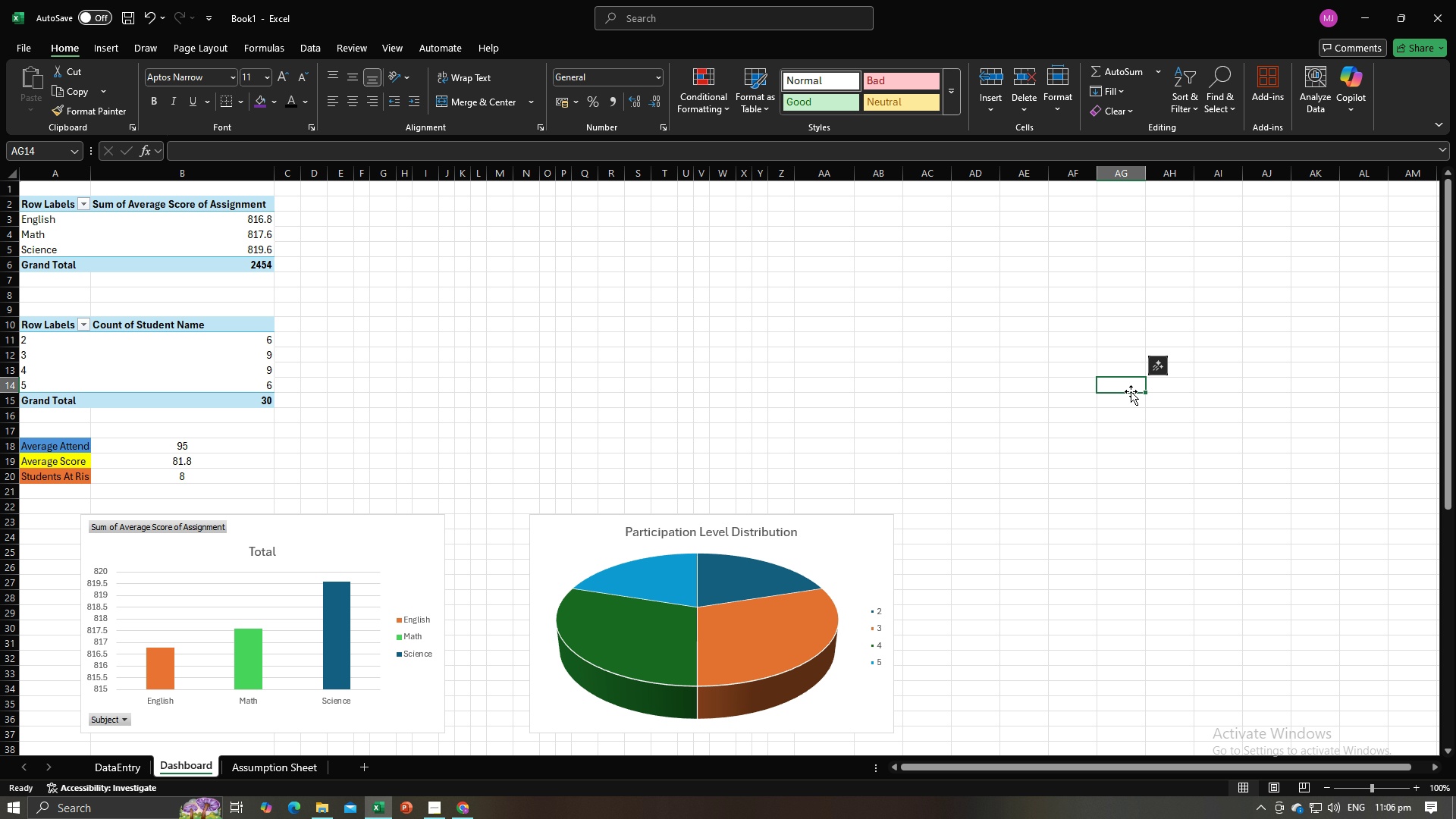 
wait(11.95)
 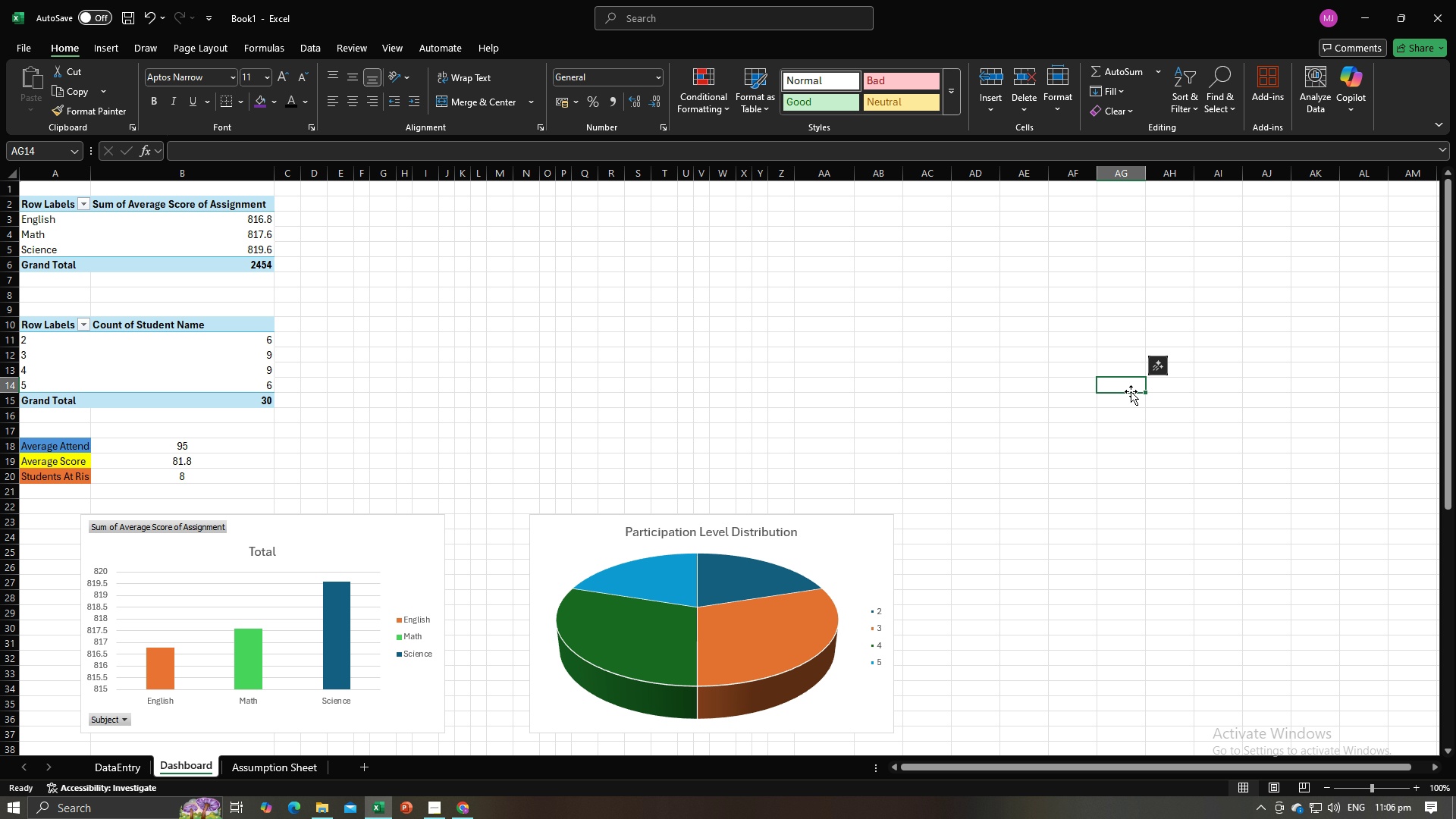 
left_click([330, 643])
 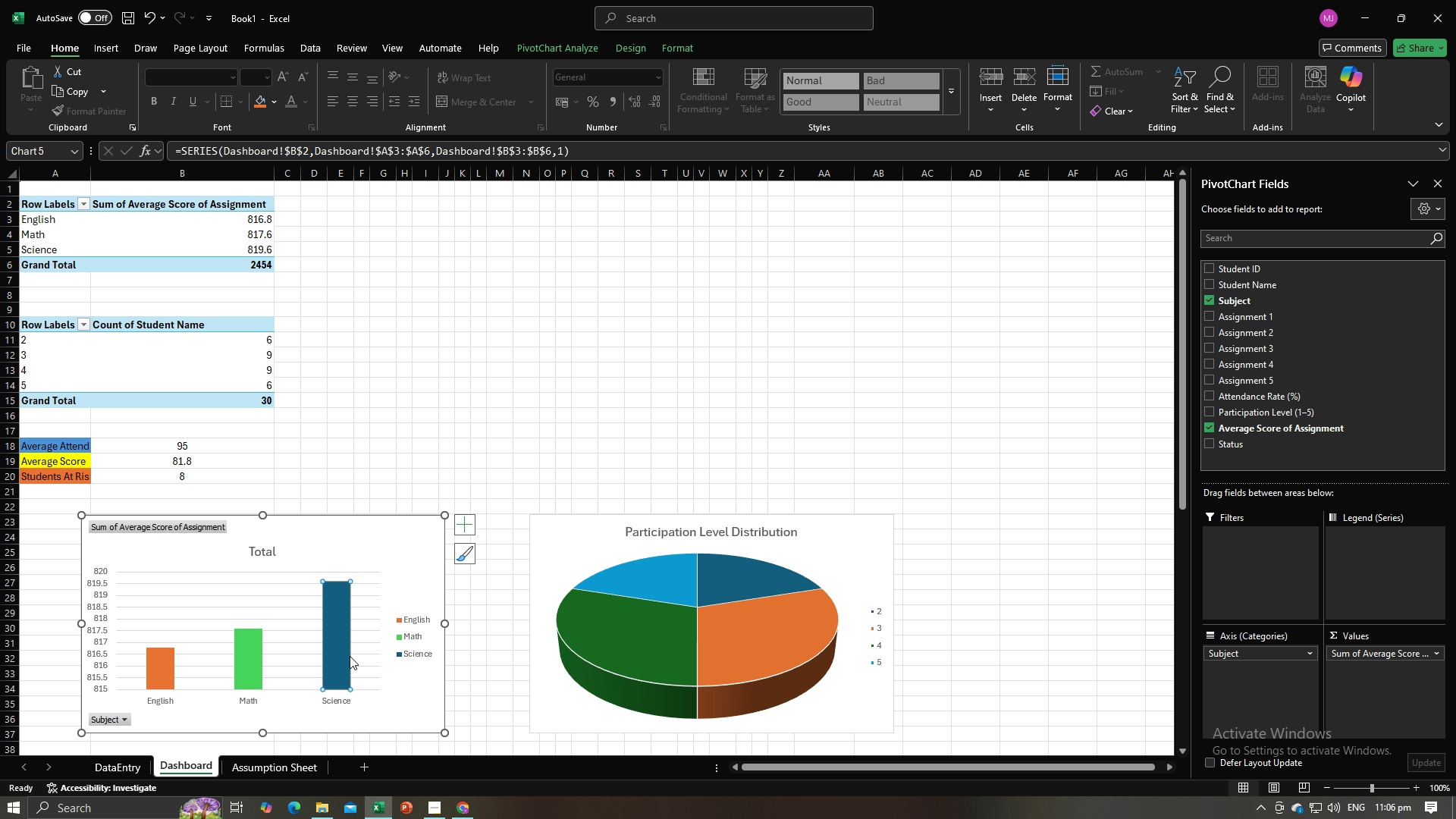 
left_click([350, 656])
 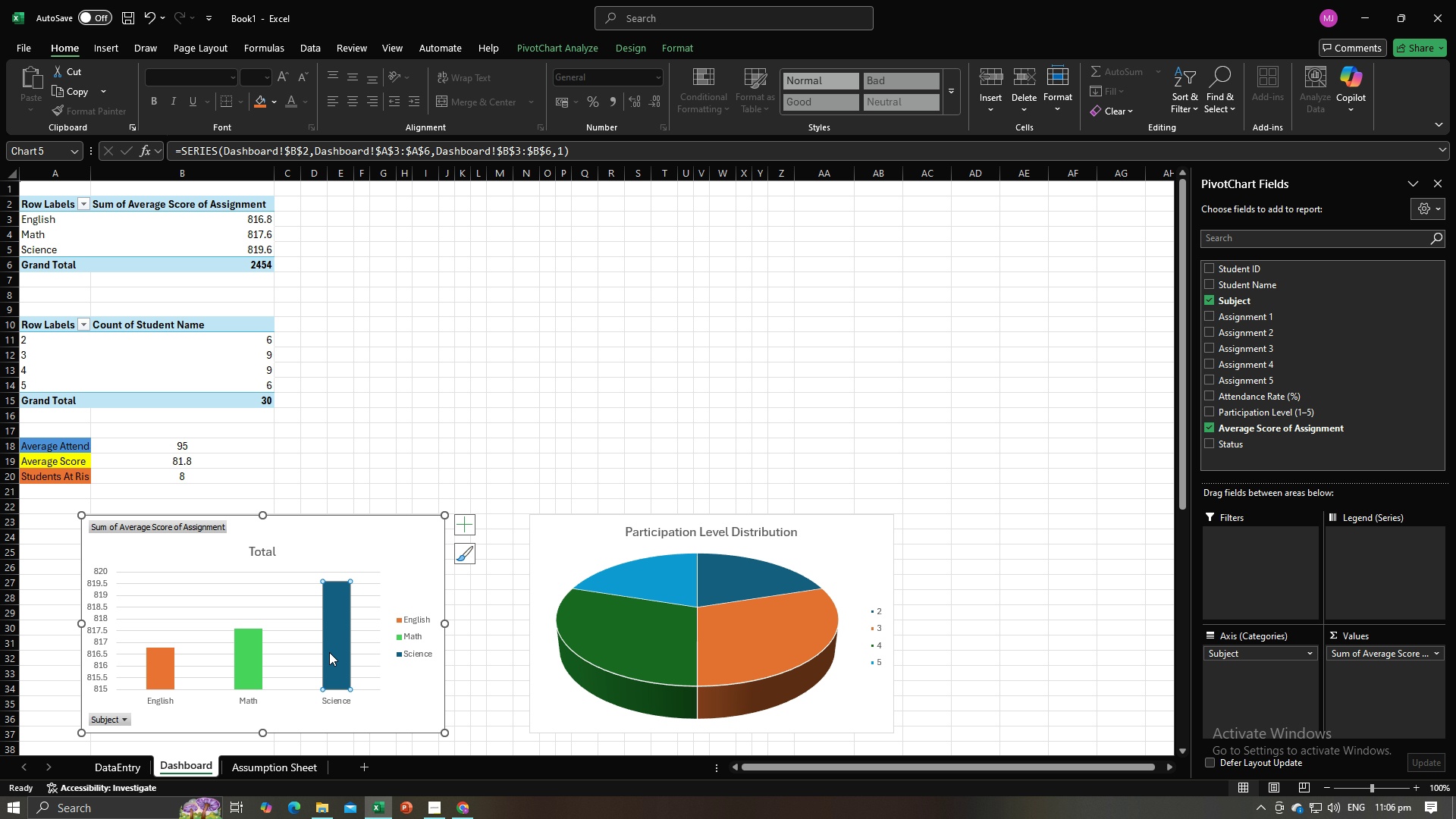 
left_click([329, 652])
 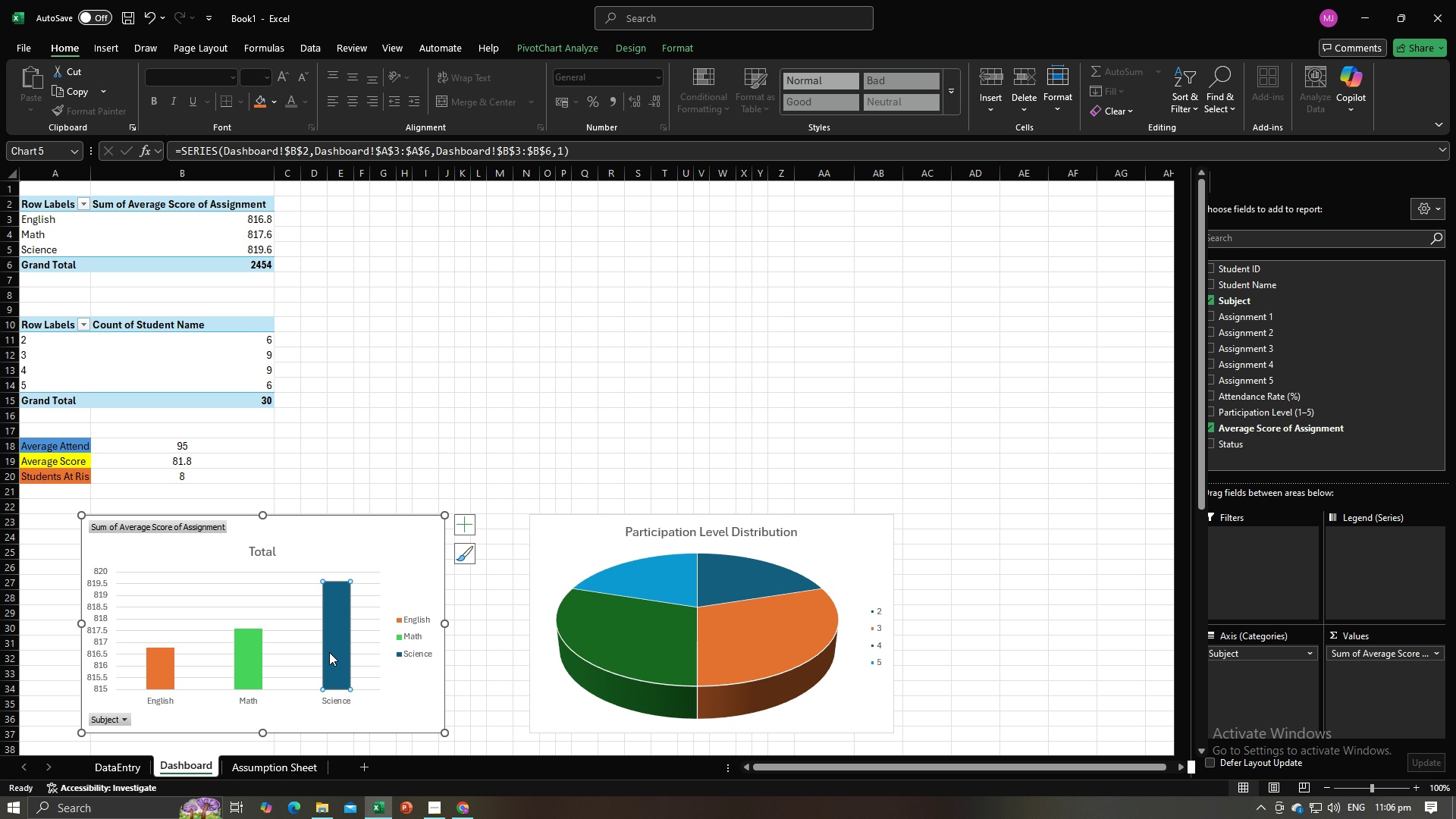 
double_click([329, 652])
 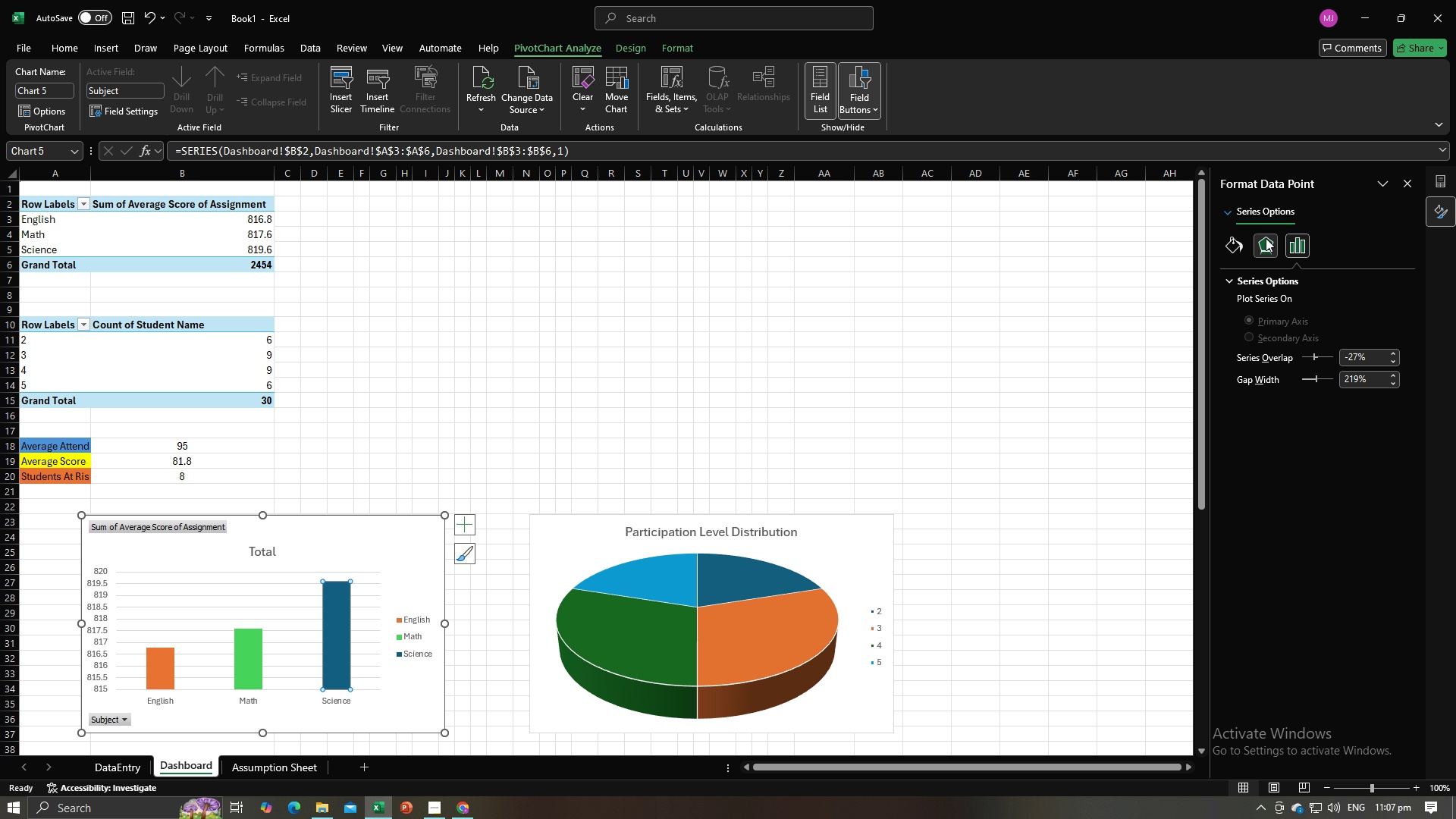 
left_click([1244, 249])
 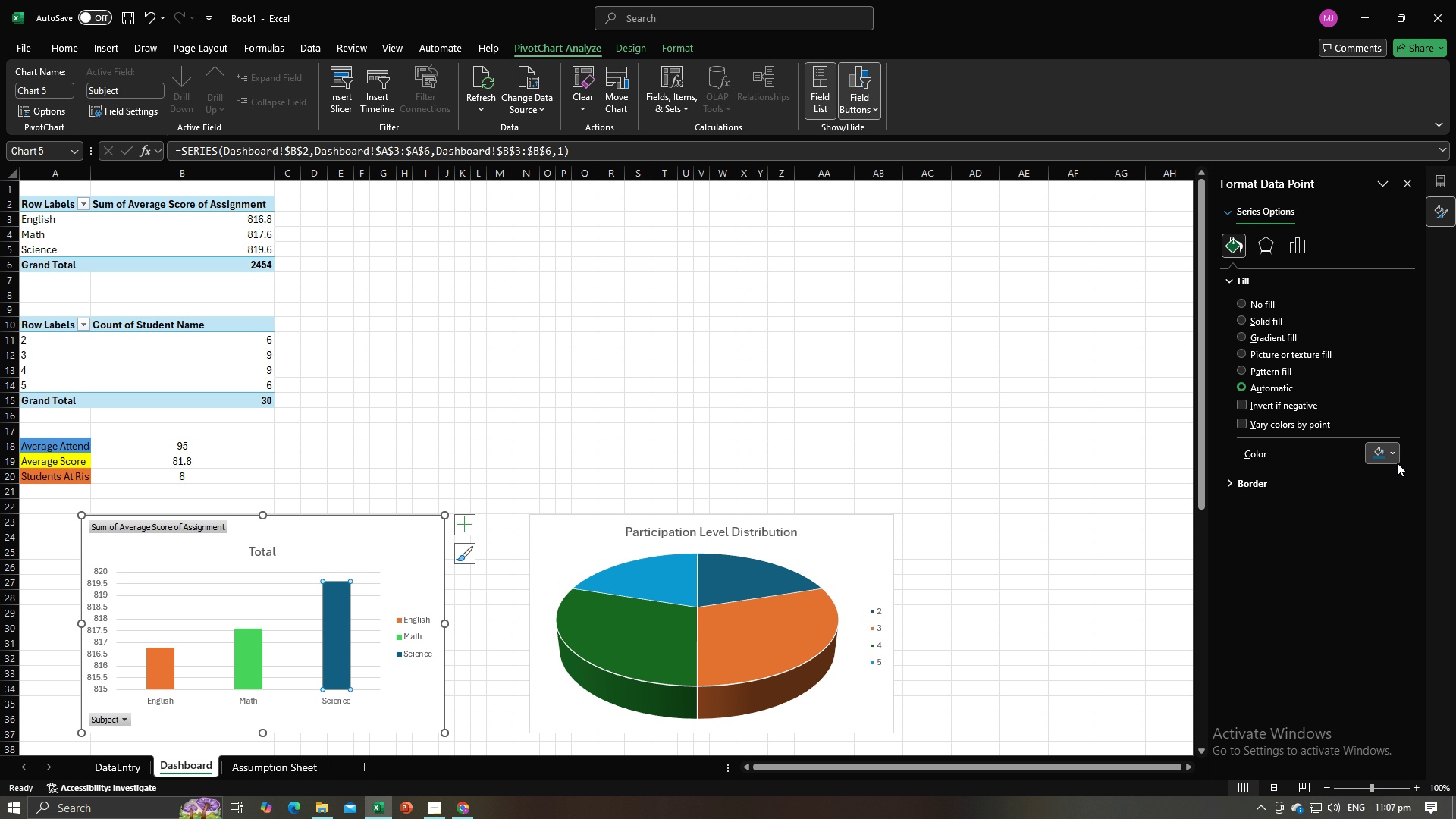 
key(Alt+AltLeft)
 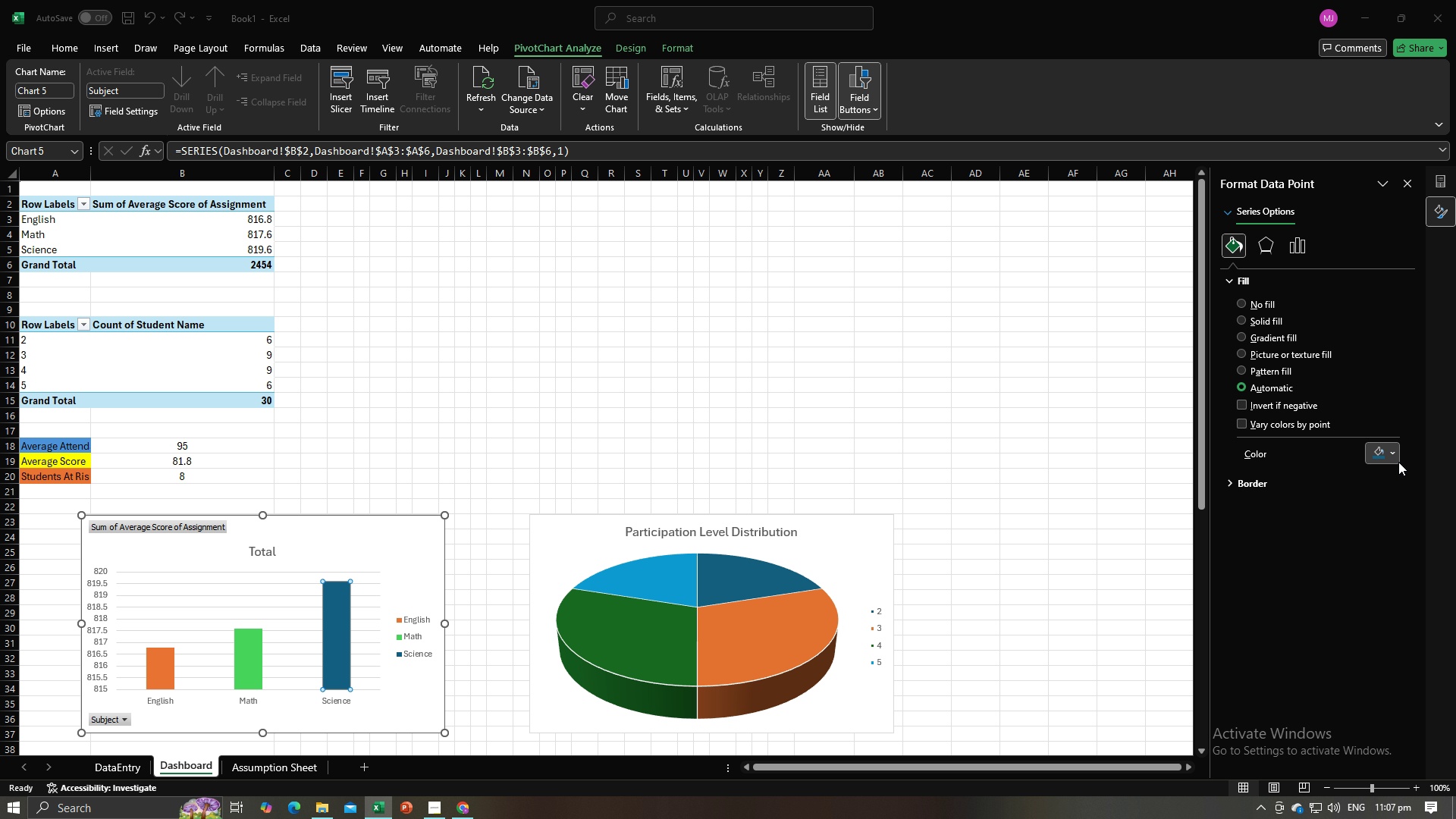 
key(Alt+Tab)